 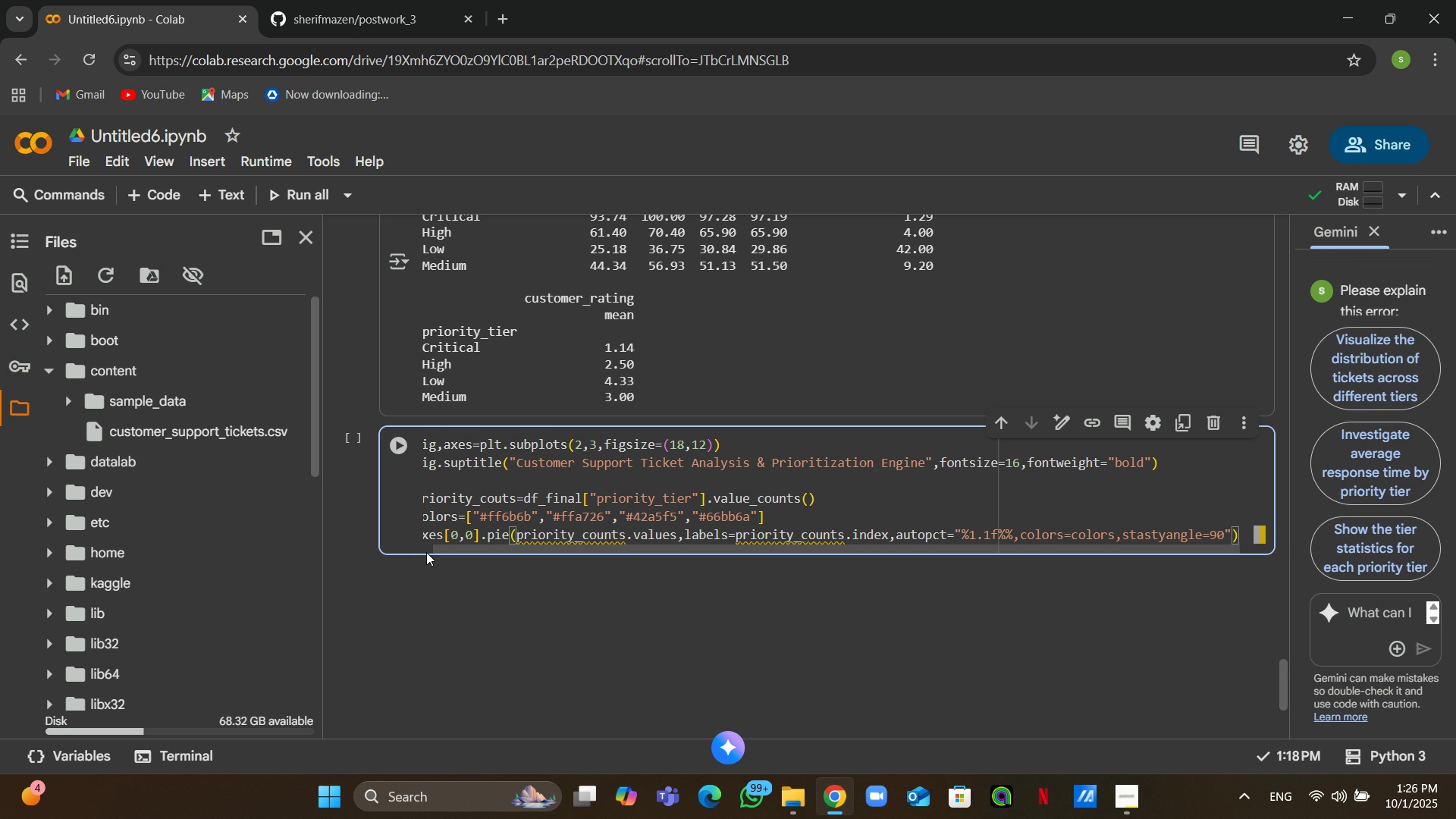 
key(Enter)
 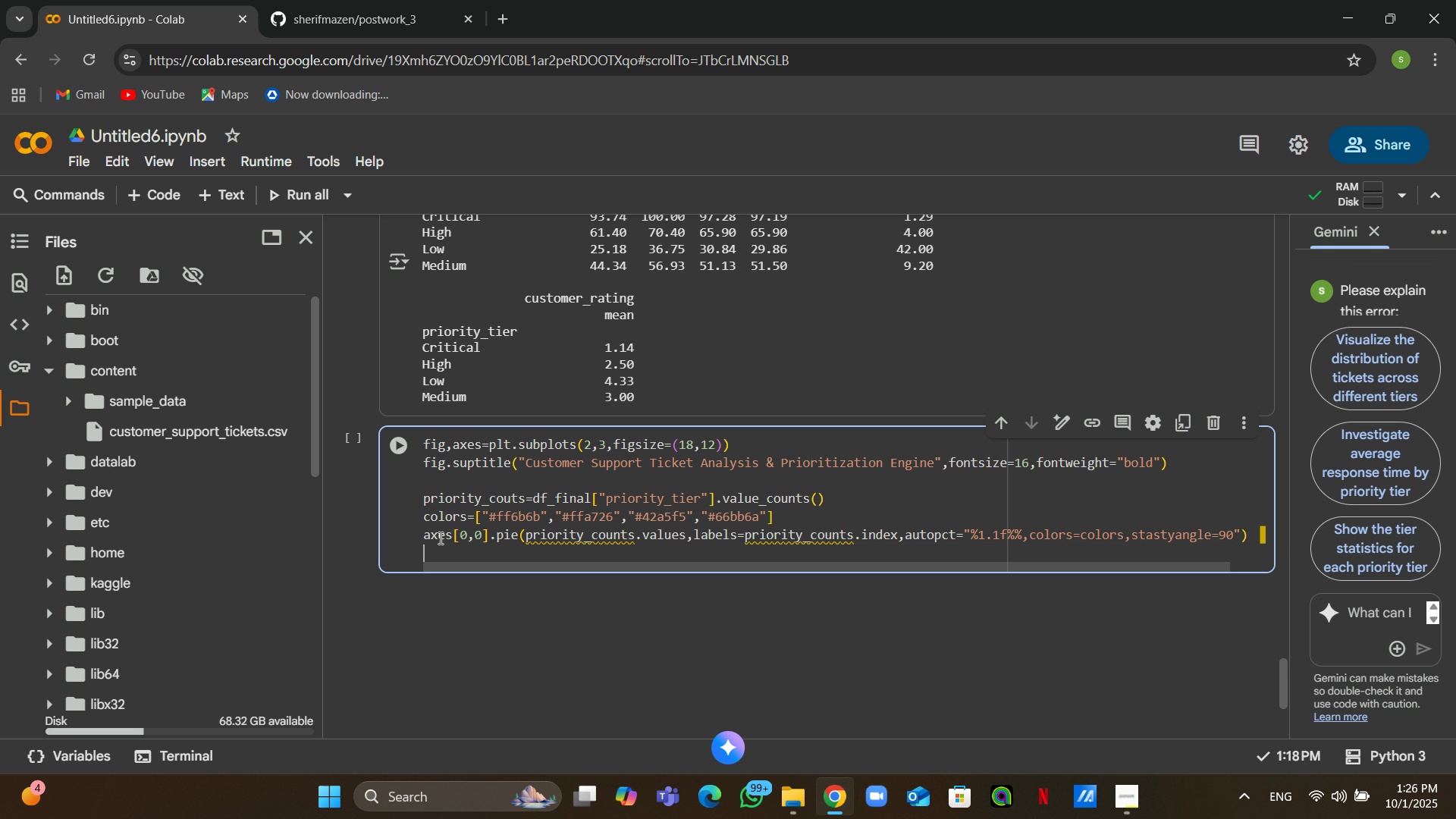 
wait(6.56)
 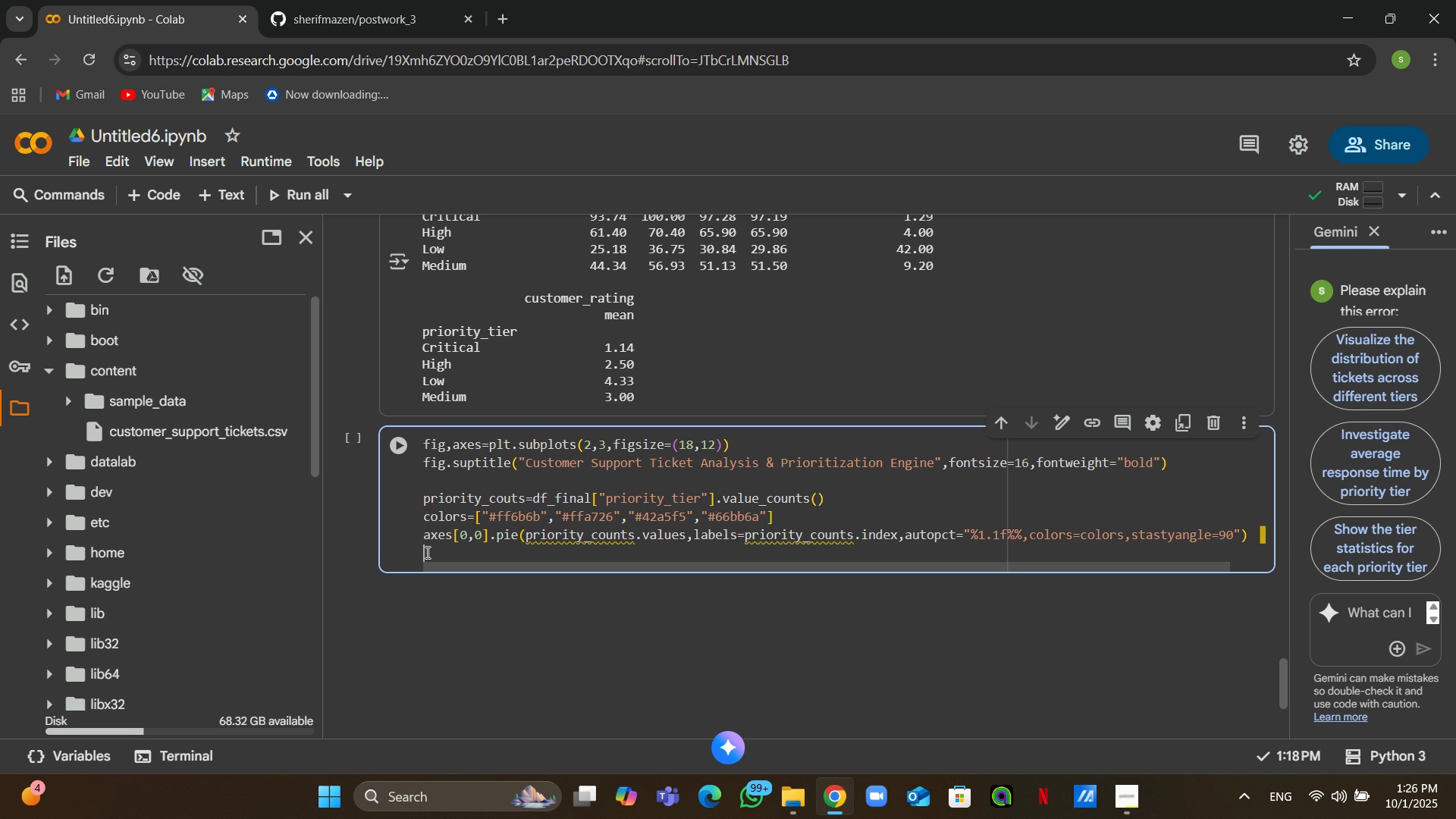 
type(axx)
key(Backspace)
type(es[0,0)
 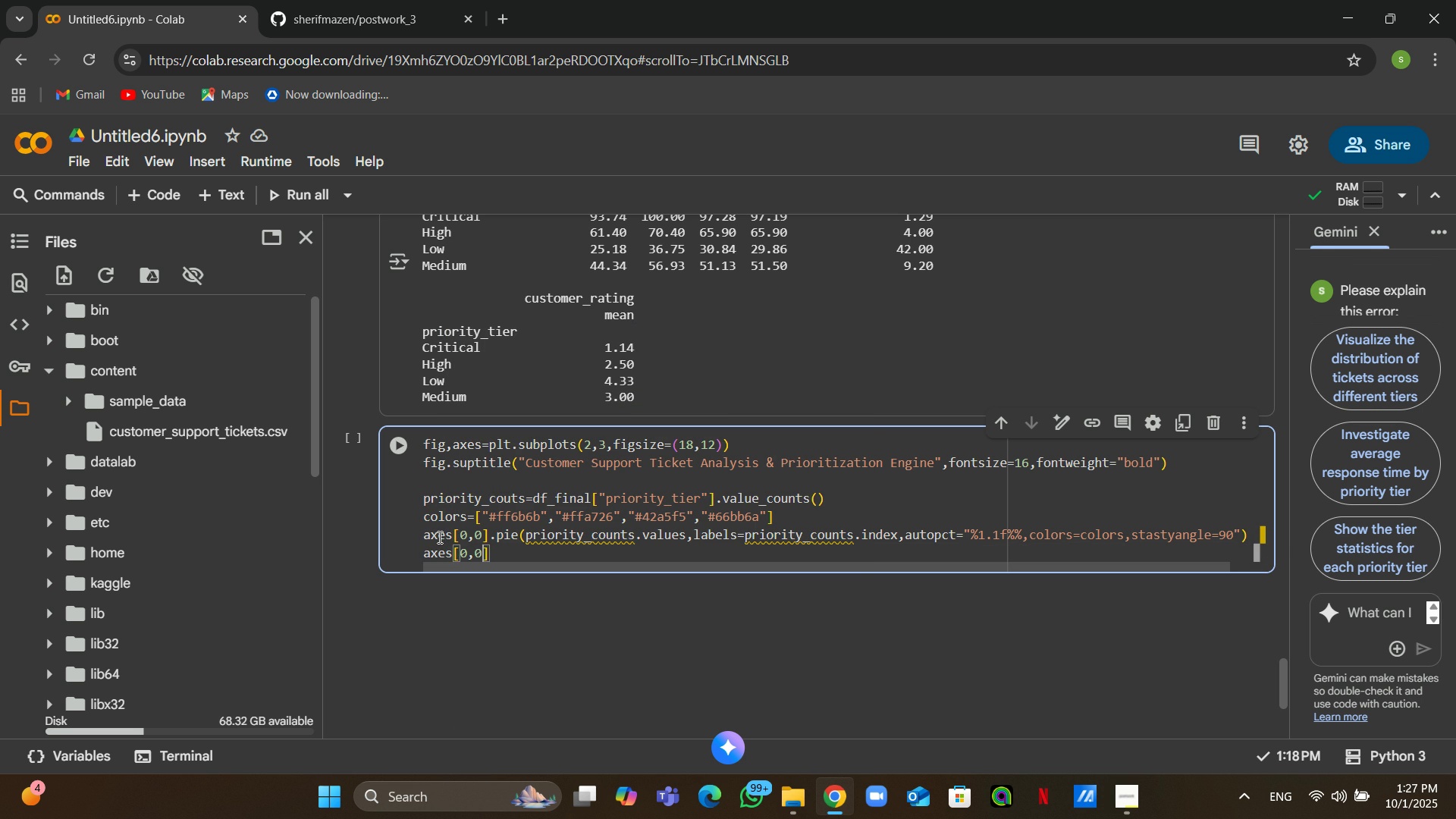 
key(ArrowRight)
 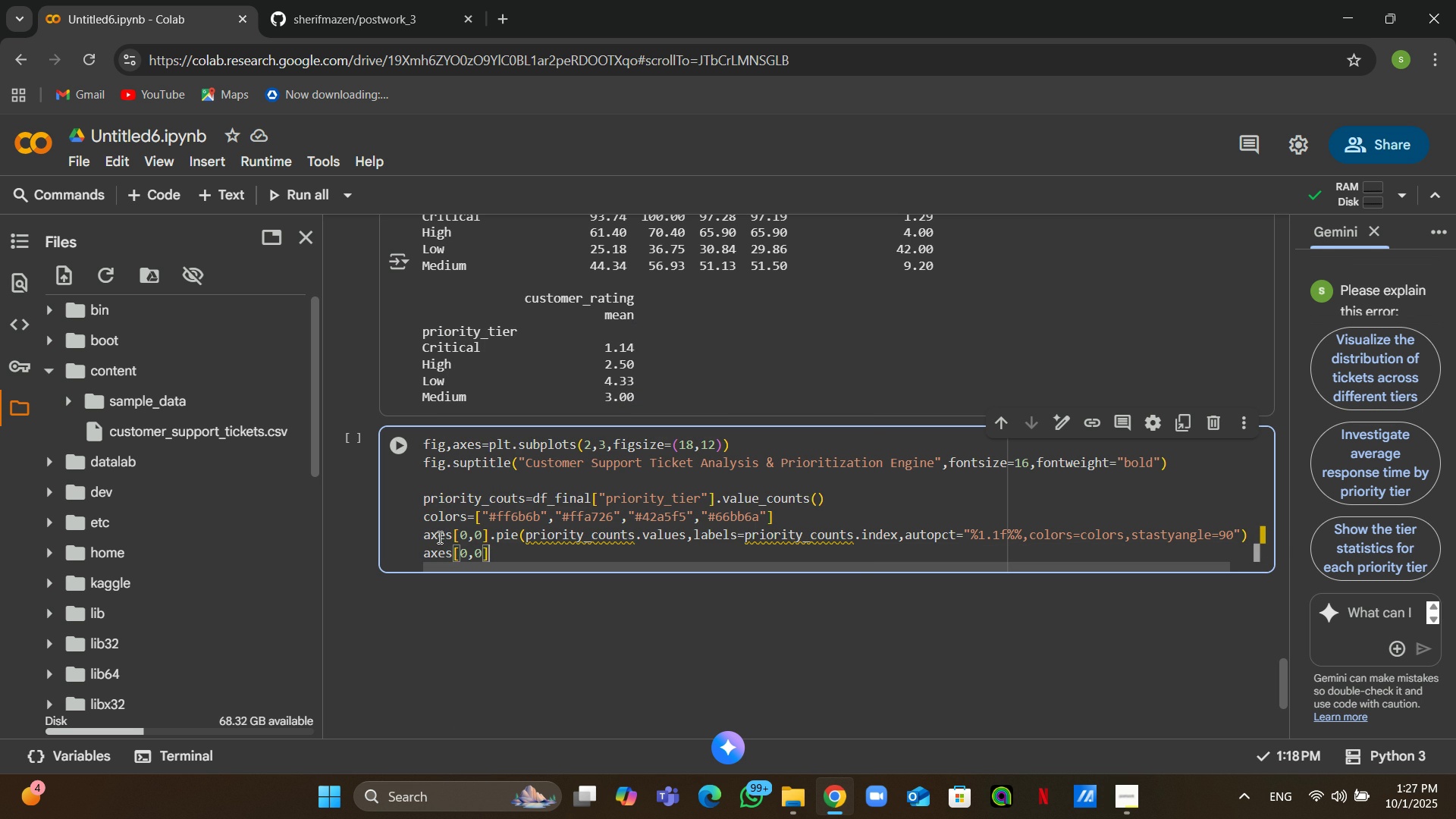 
type(.set_title(")